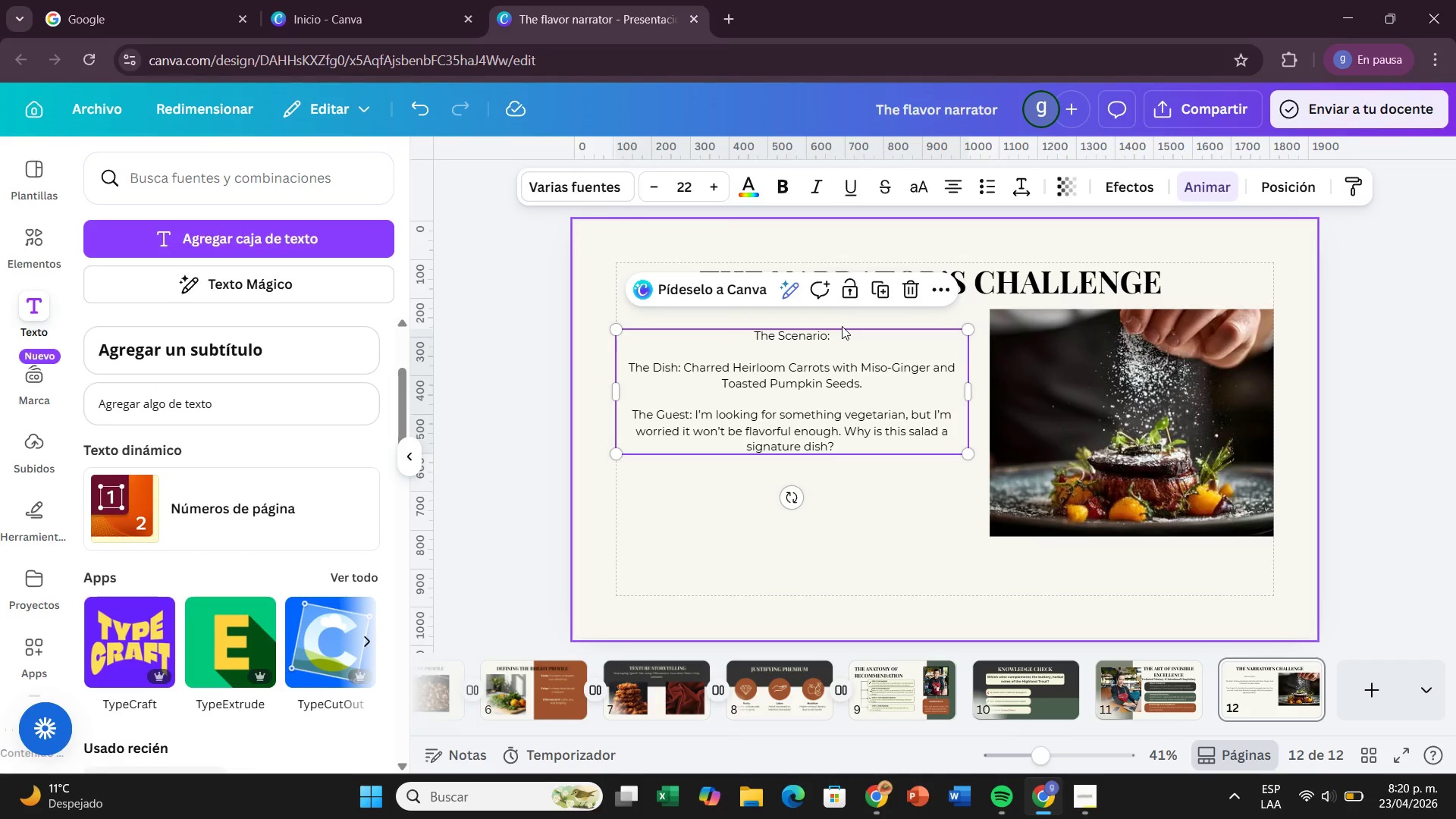 
double_click([842, 326])
 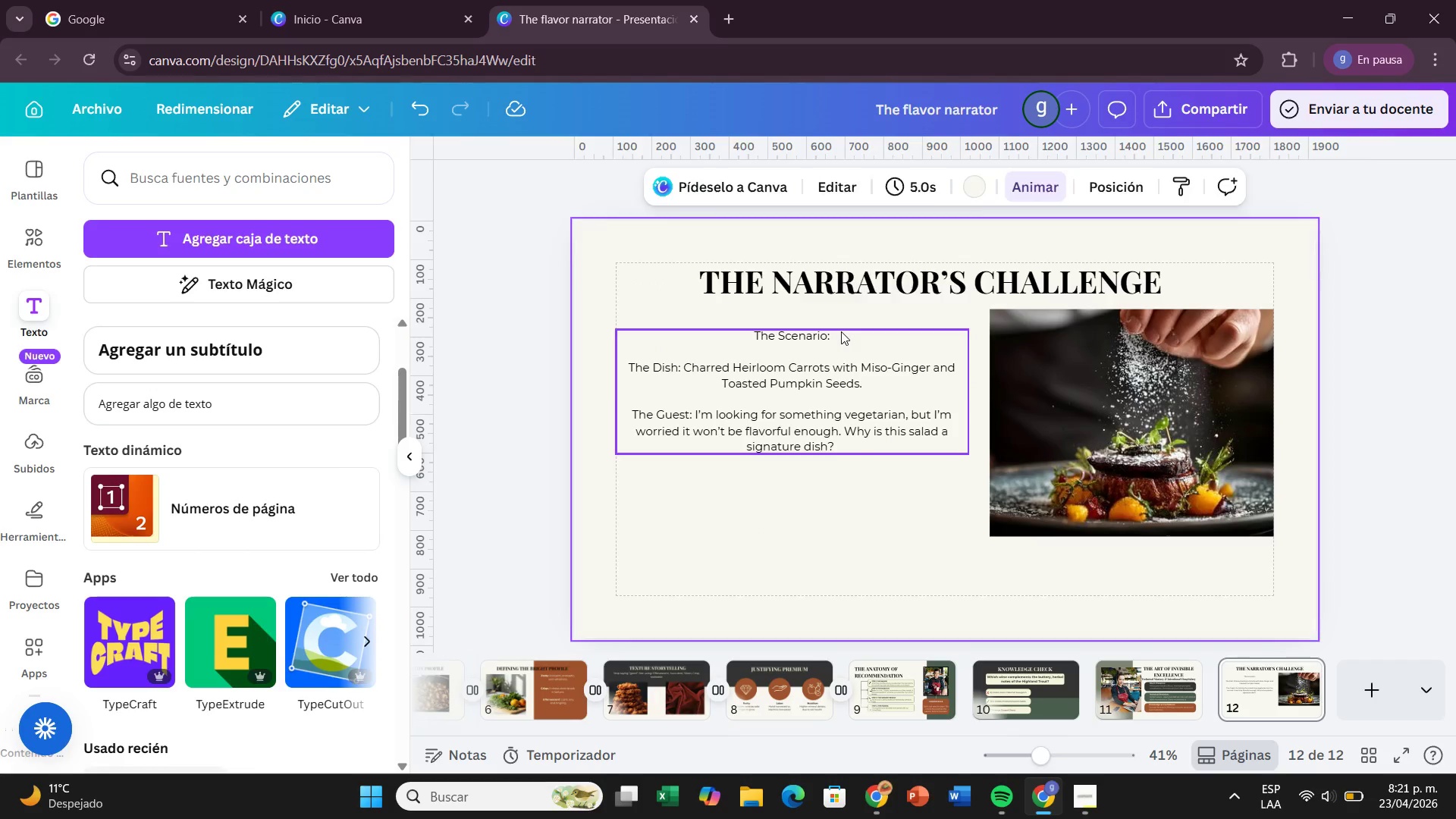 
double_click([841, 331])
 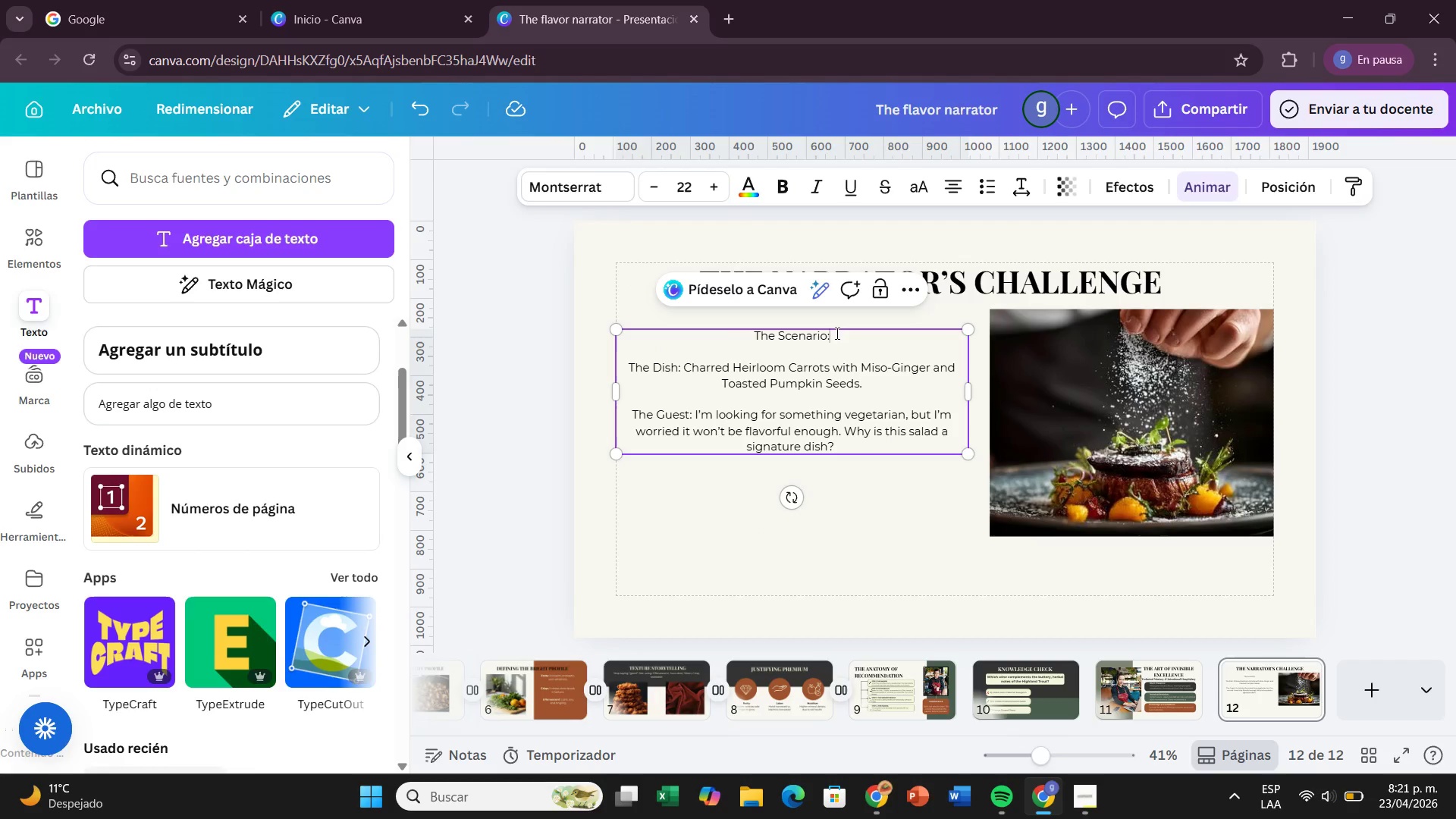 
left_click_drag(start_coordinate=[836, 333], to_coordinate=[741, 331])
 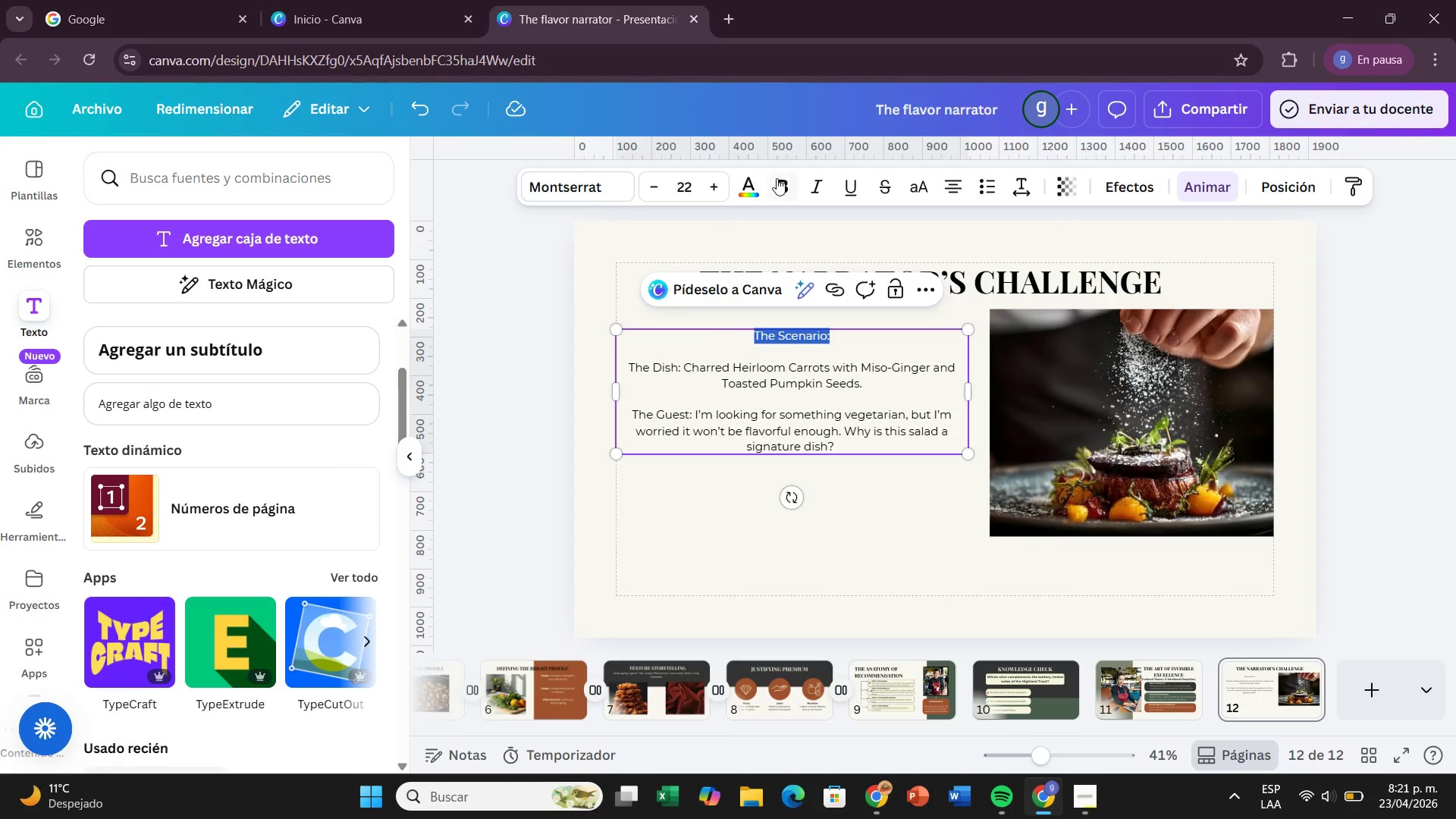 
left_click([777, 178])
 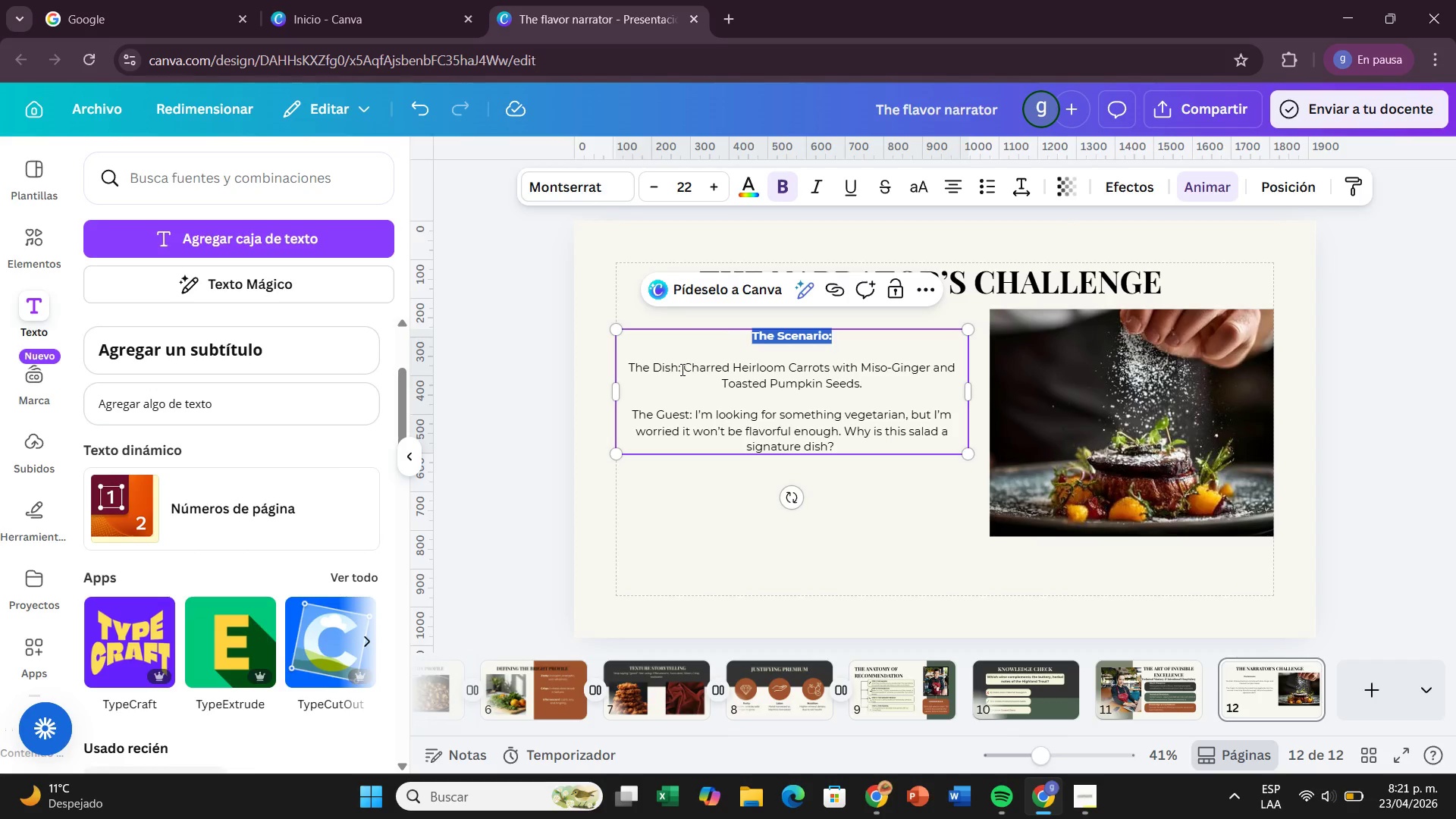 
left_click_drag(start_coordinate=[681, 369], to_coordinate=[625, 363])
 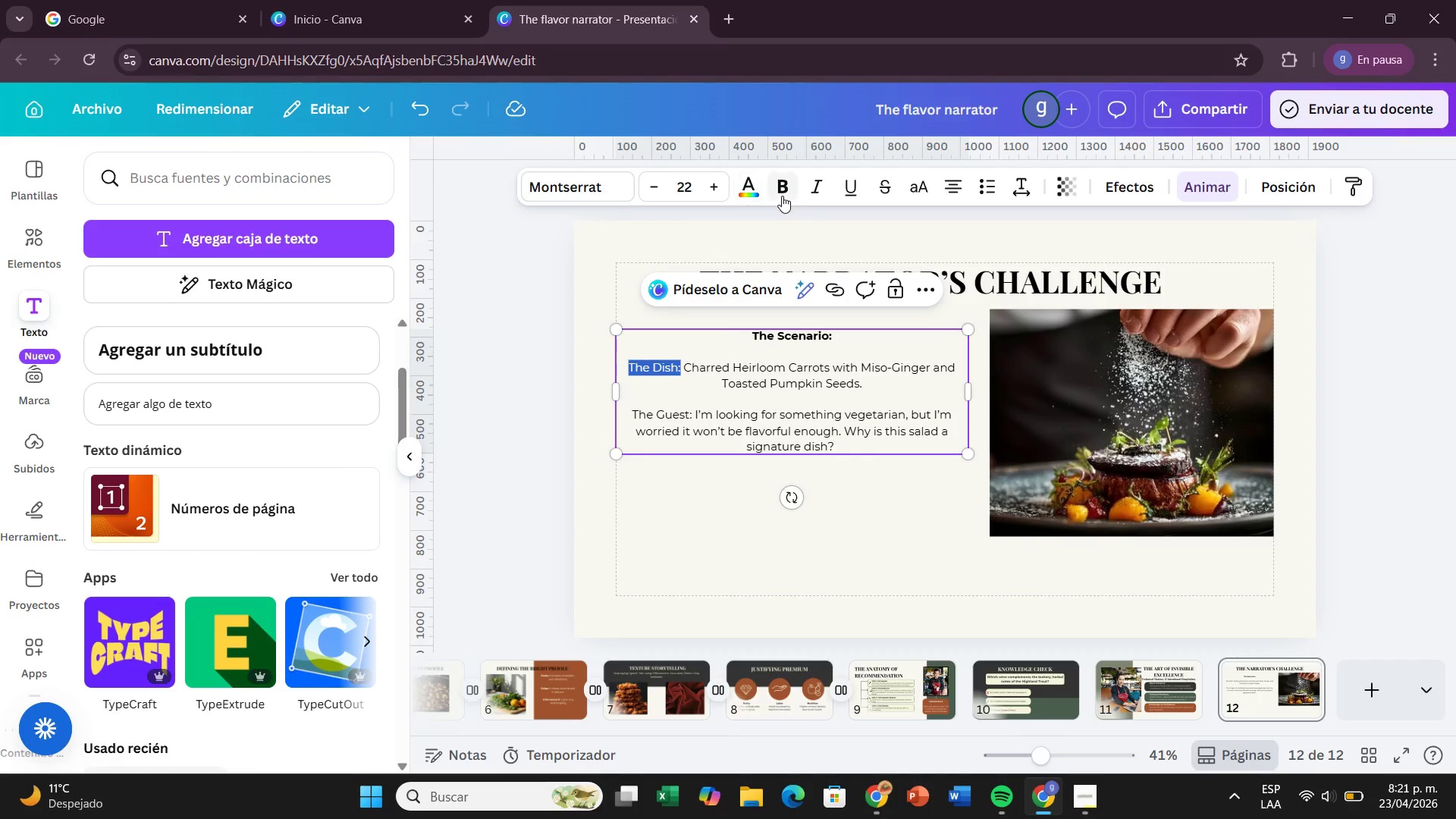 
left_click([782, 196])
 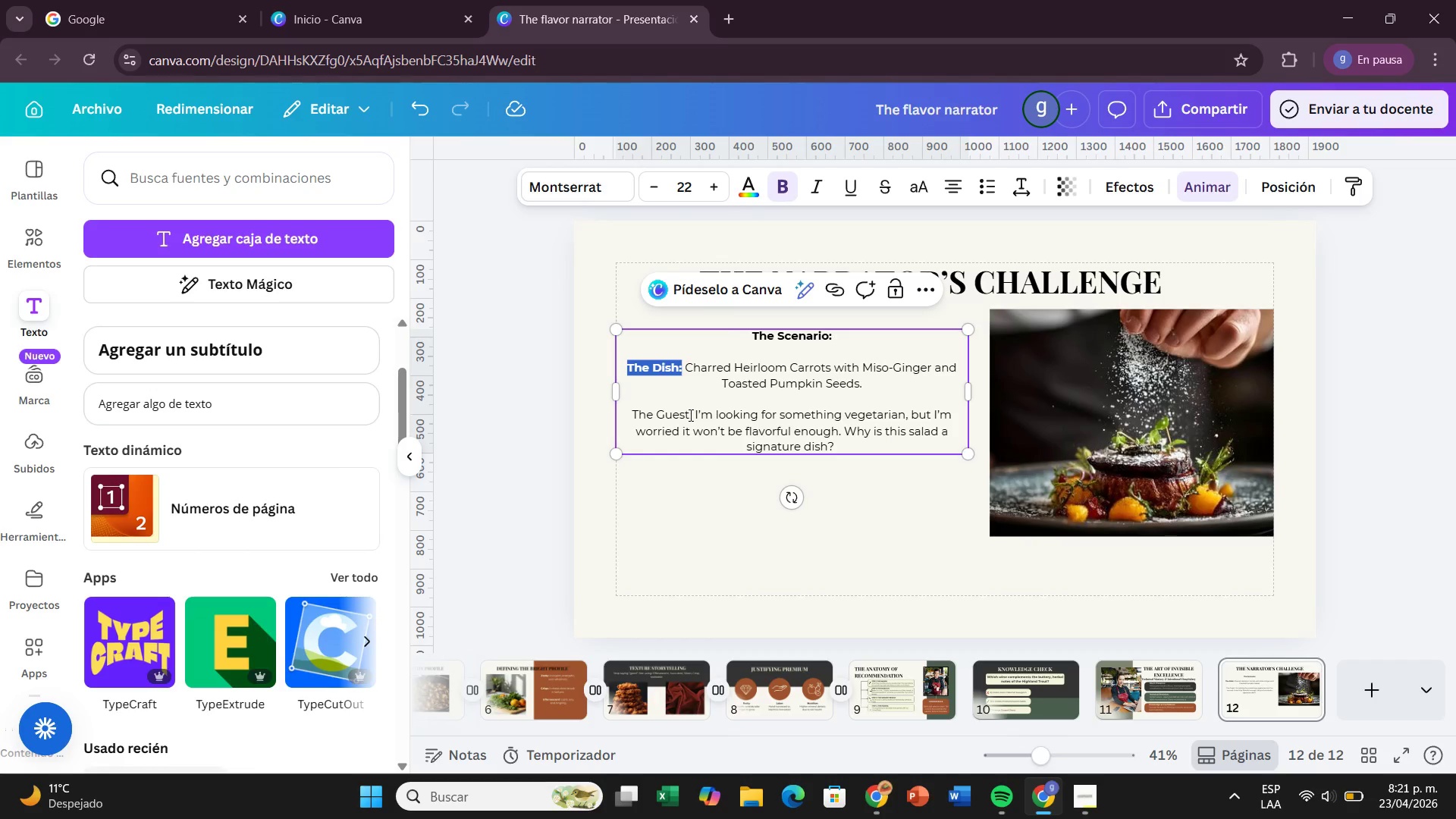 
left_click_drag(start_coordinate=[689, 415], to_coordinate=[628, 410])
 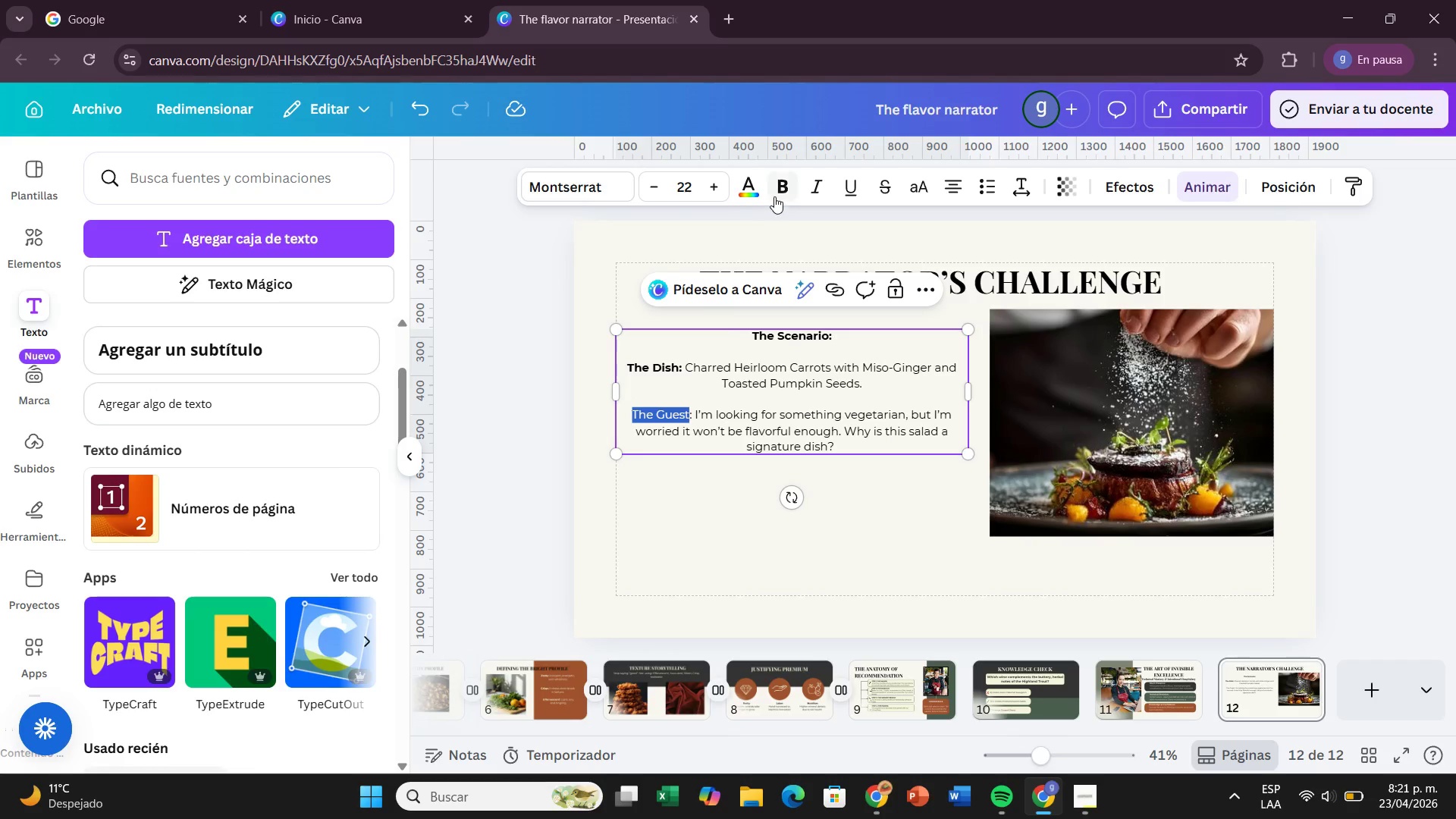 
left_click([776, 192])
 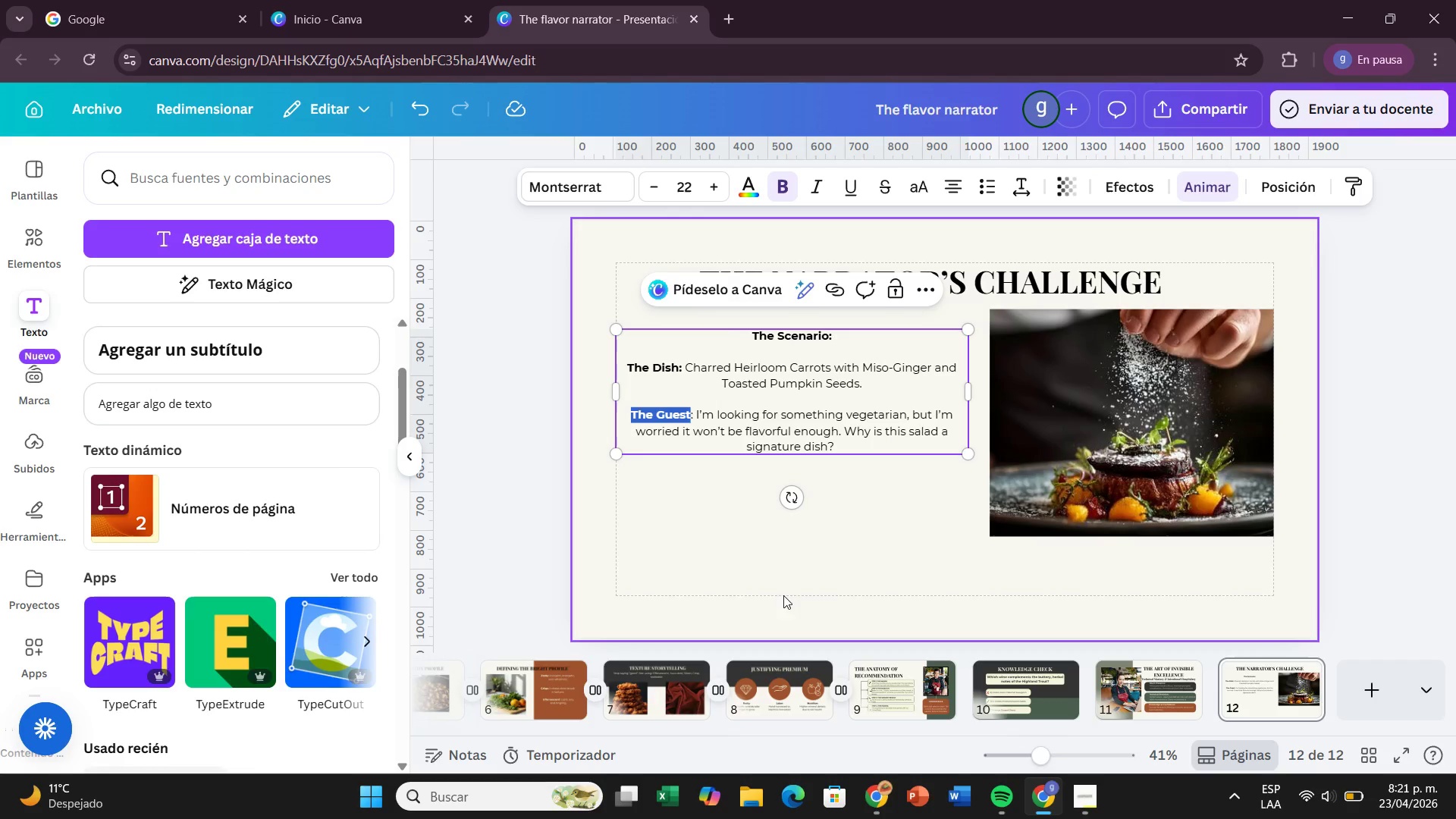 
left_click([783, 551])
 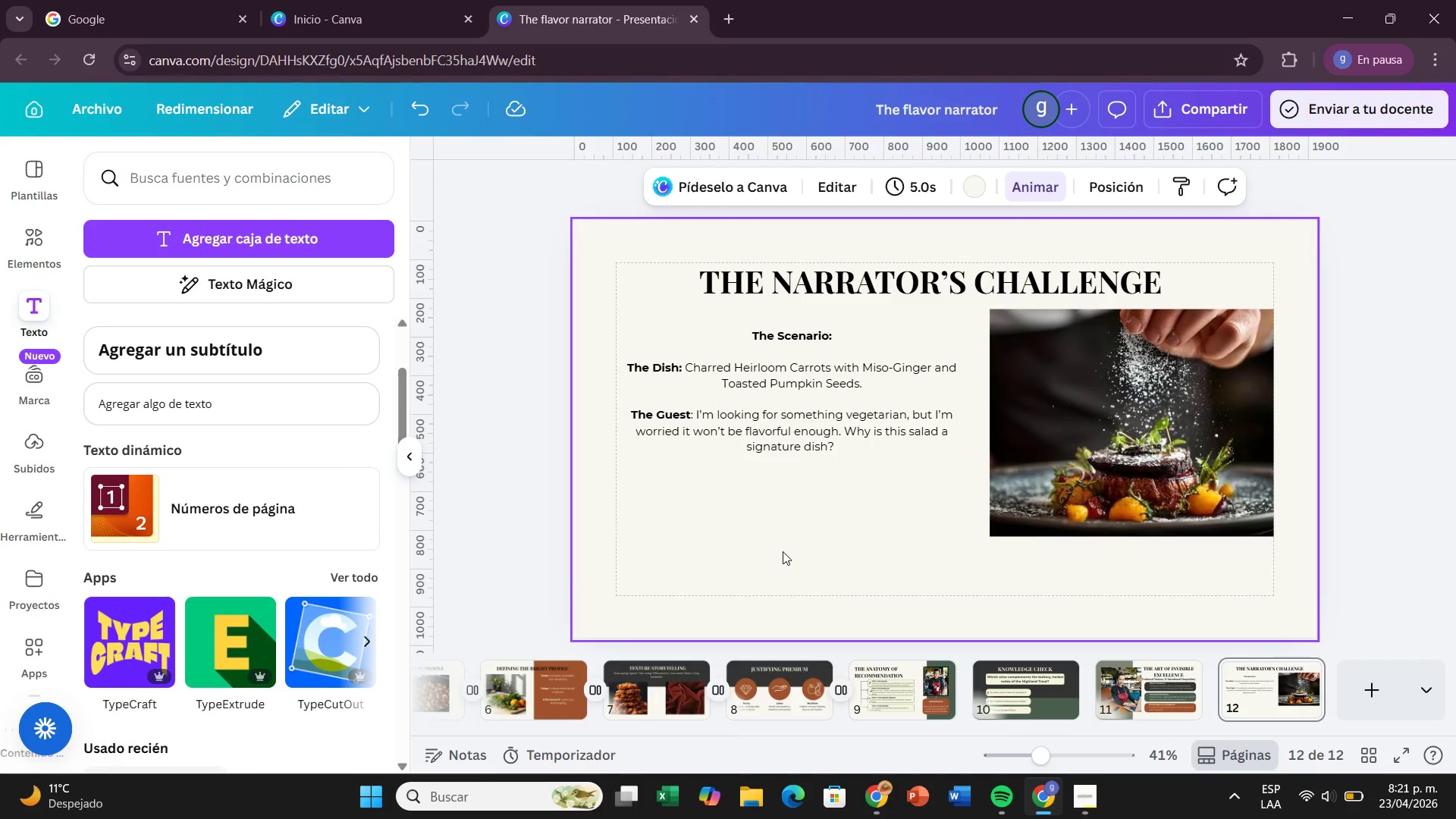 
wait(10.5)
 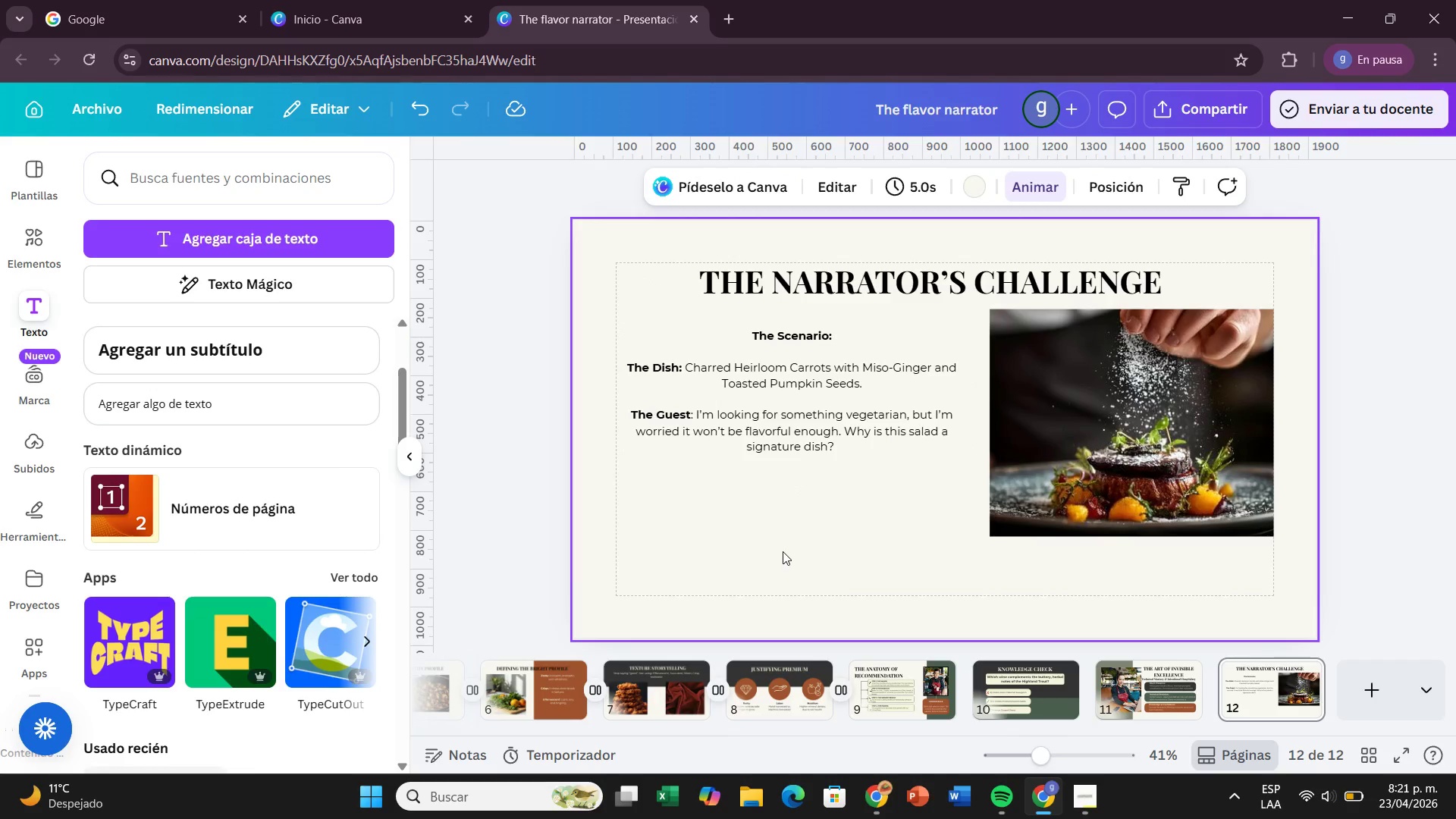 
left_click_drag(start_coordinate=[259, 411], to_coordinate=[771, 504])
 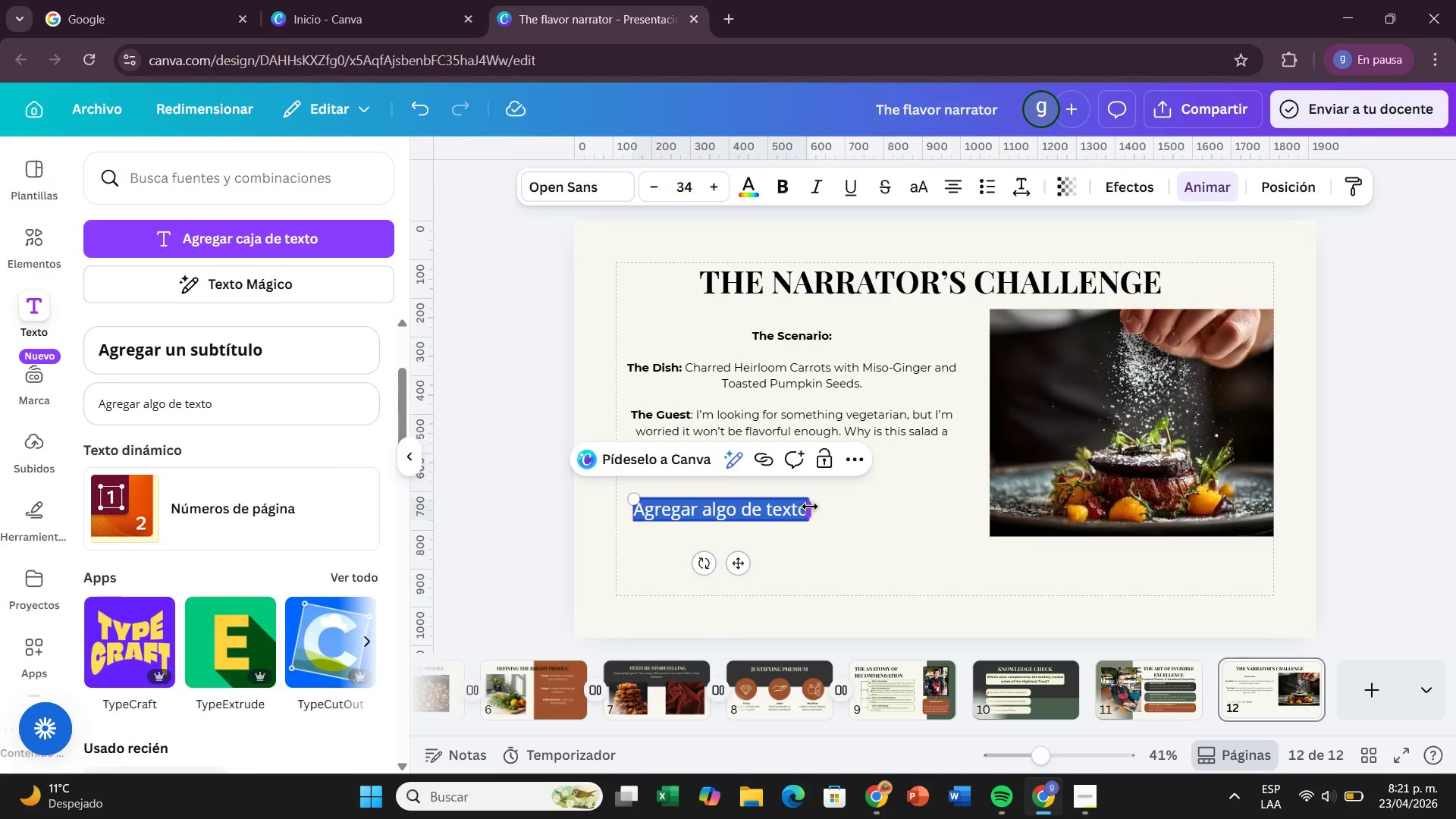 
key(Backspace)
type(In groups of two, practice your response is)
key(Backspace)
key(Backspace)
type(using>)
 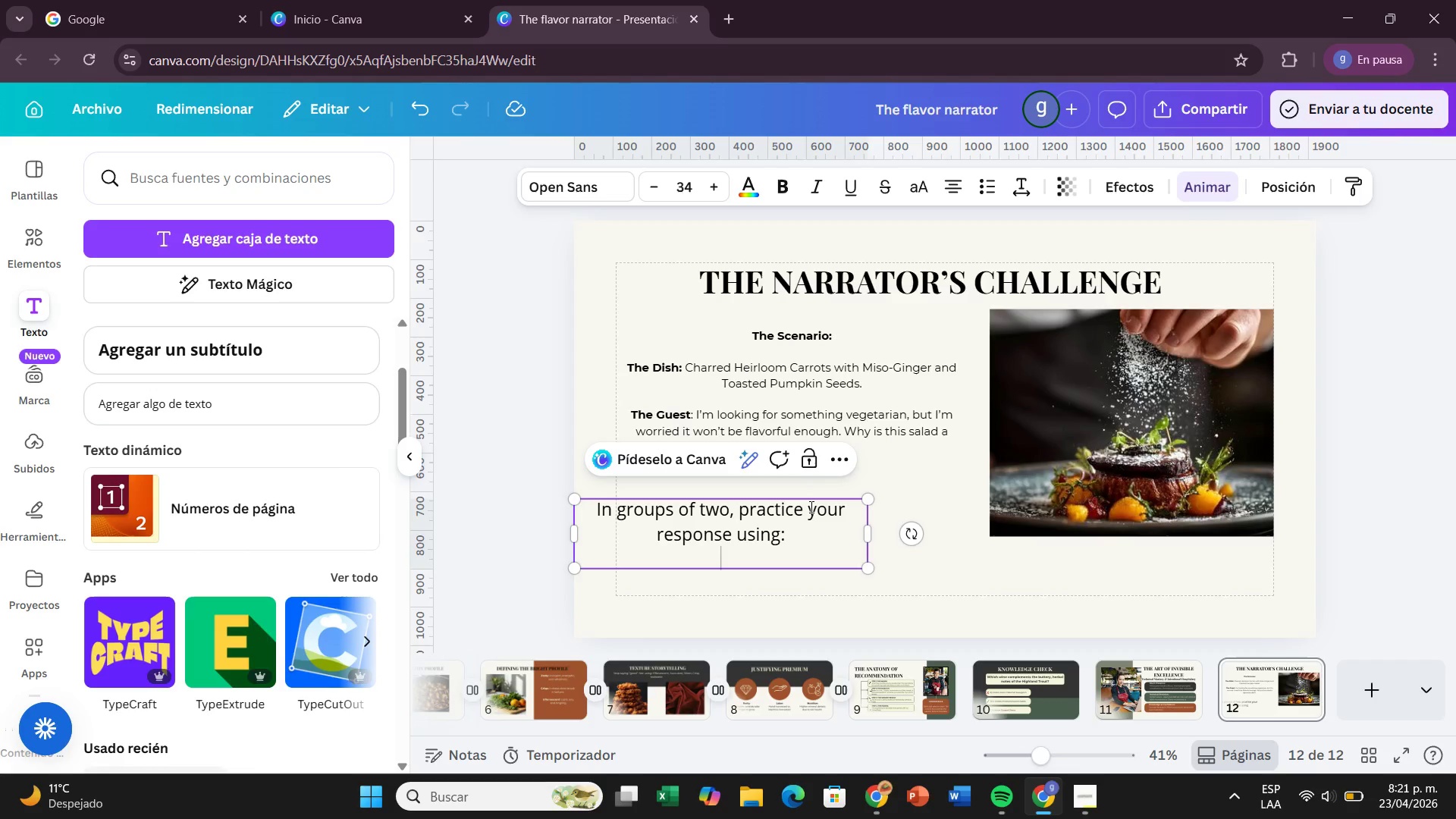 
 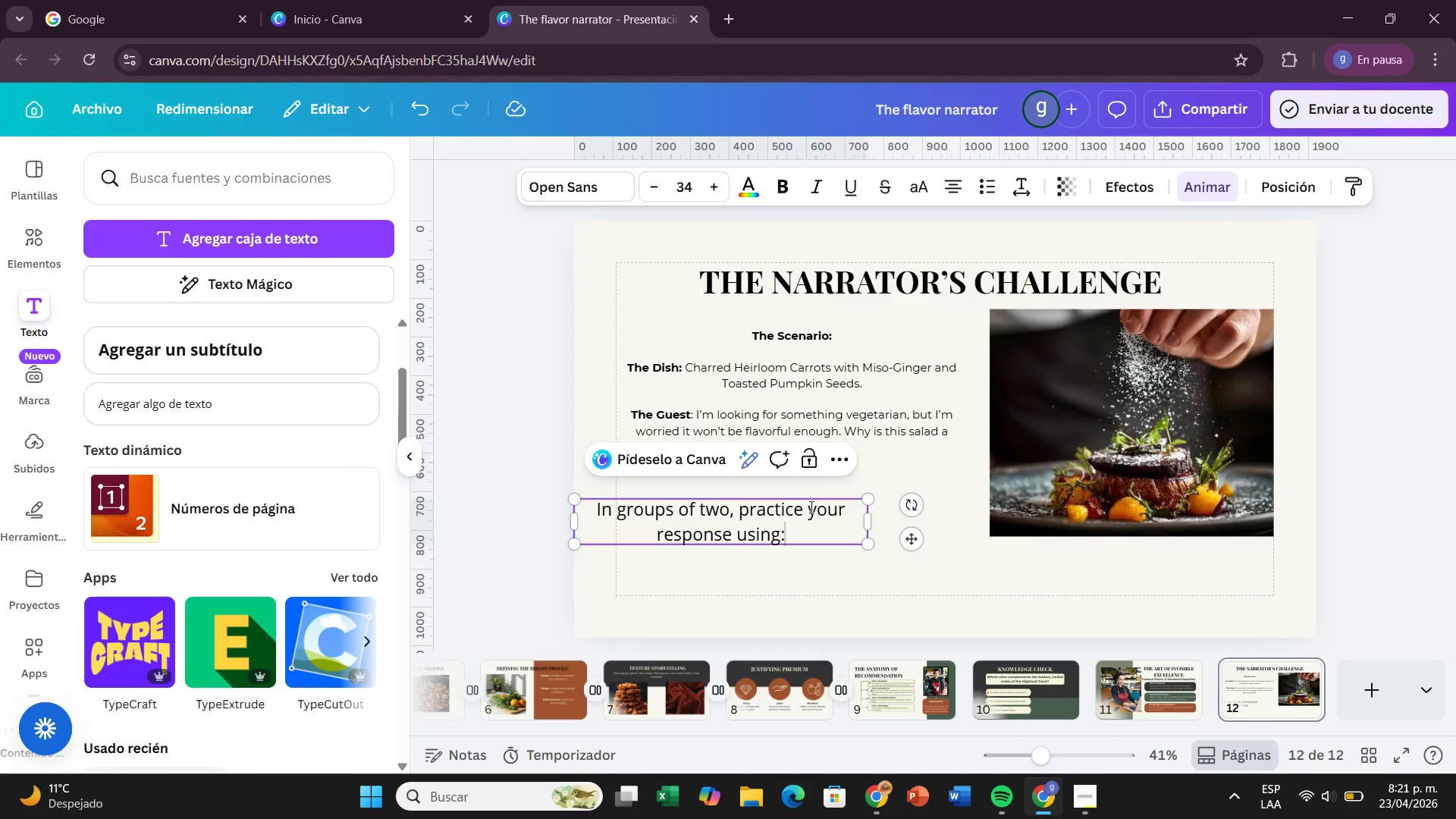 
key(Enter)
 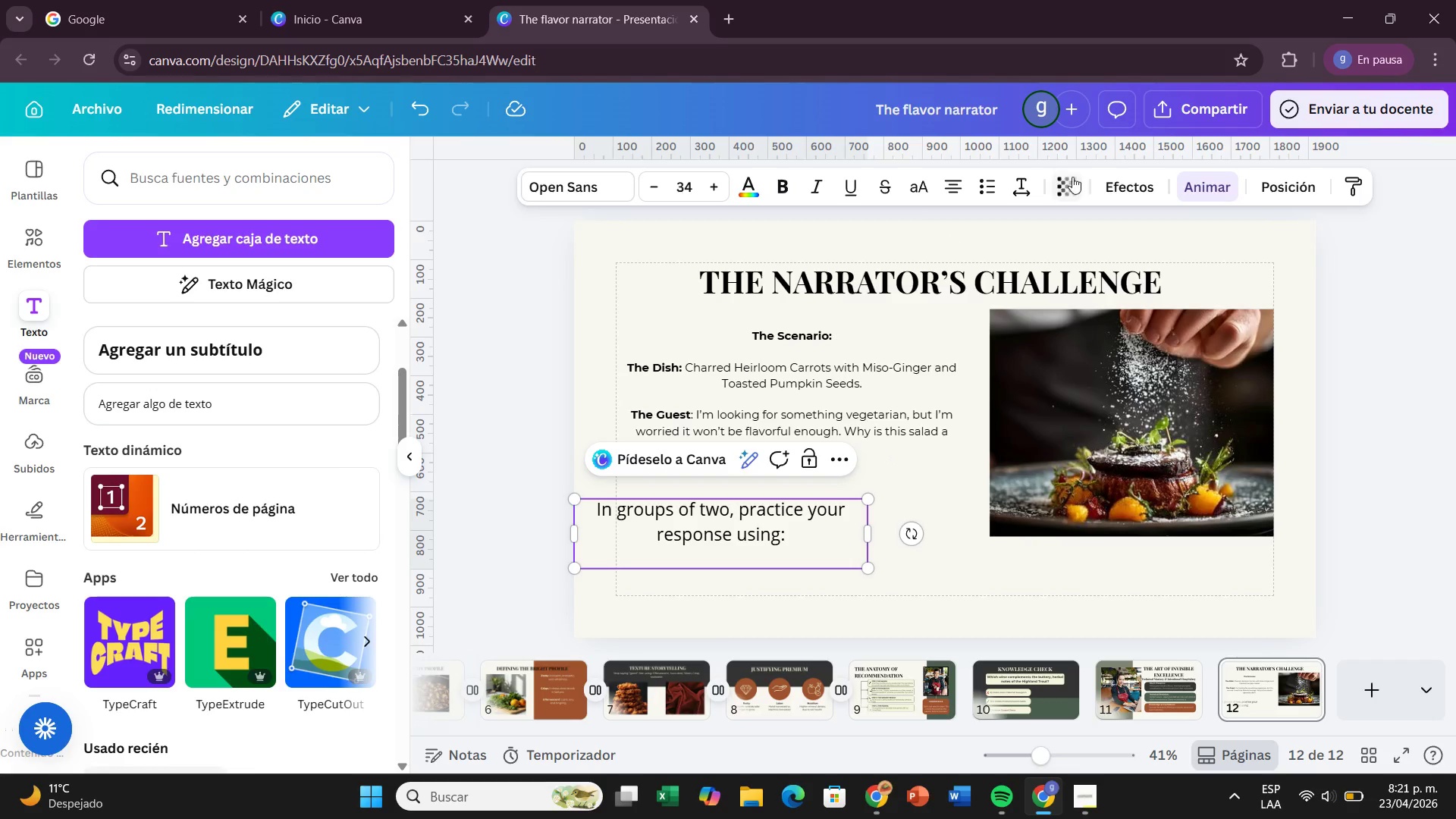 
left_click([993, 178])
 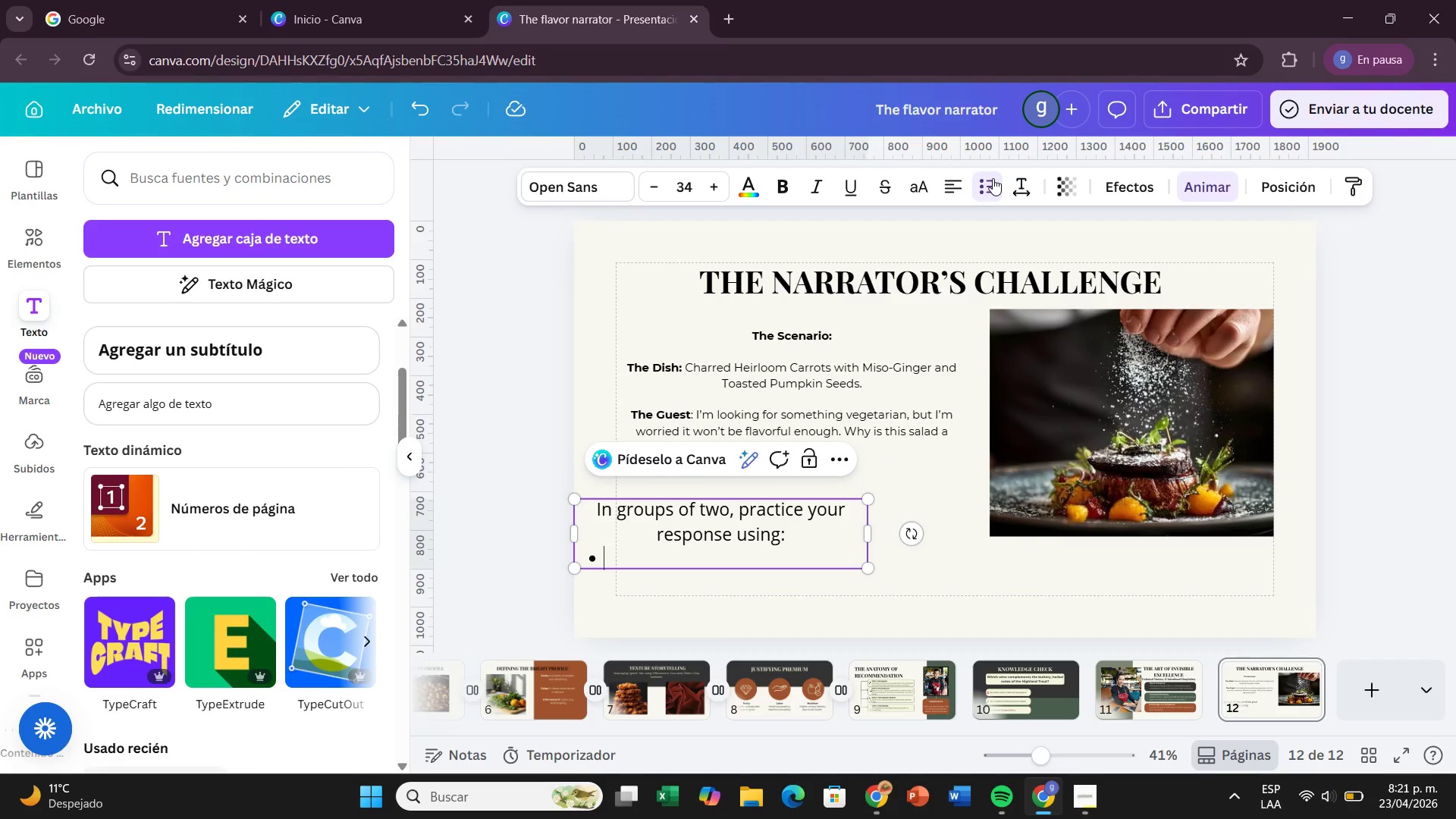 
left_click([993, 178])
 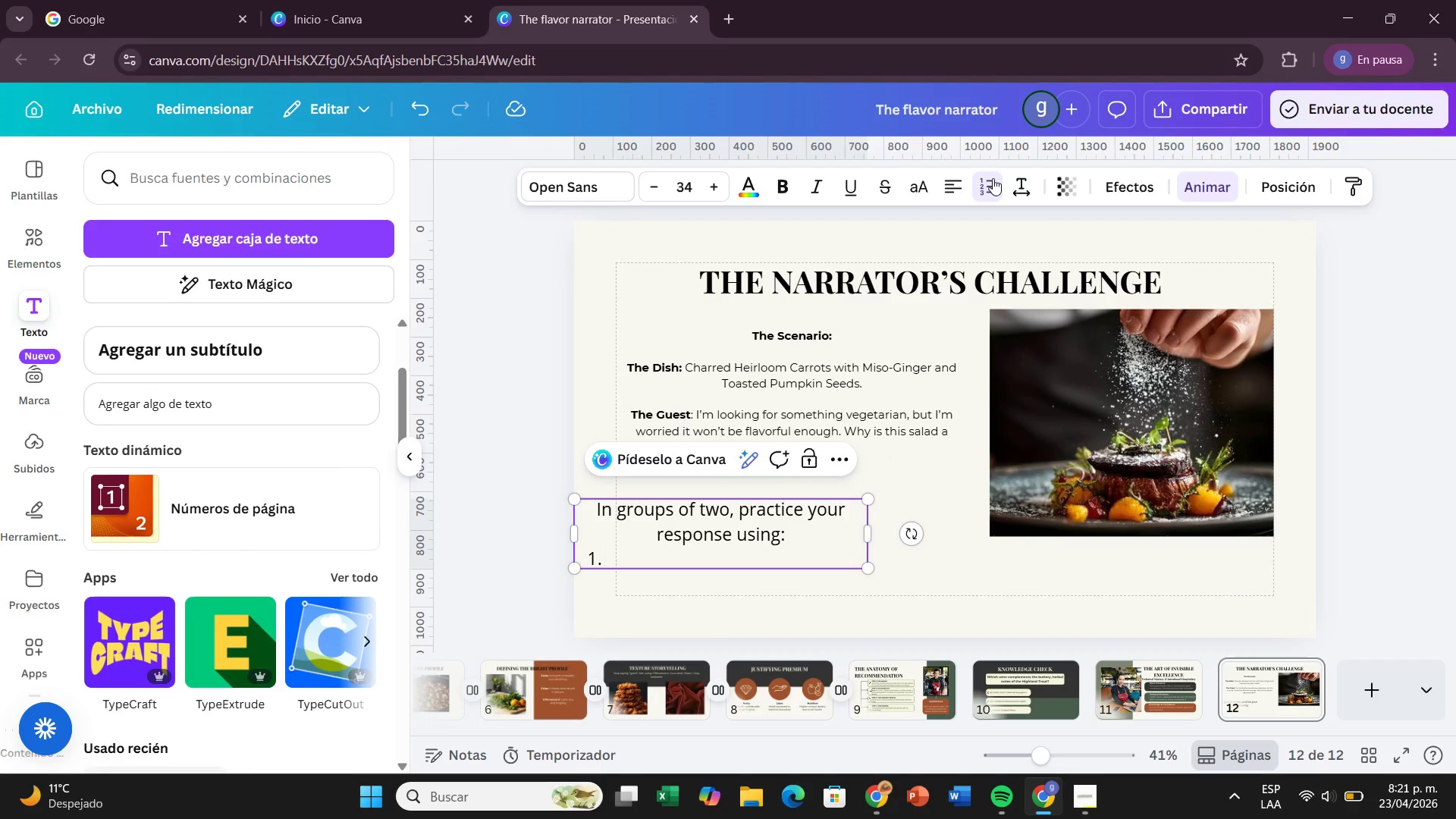 
type(One Provenance)
 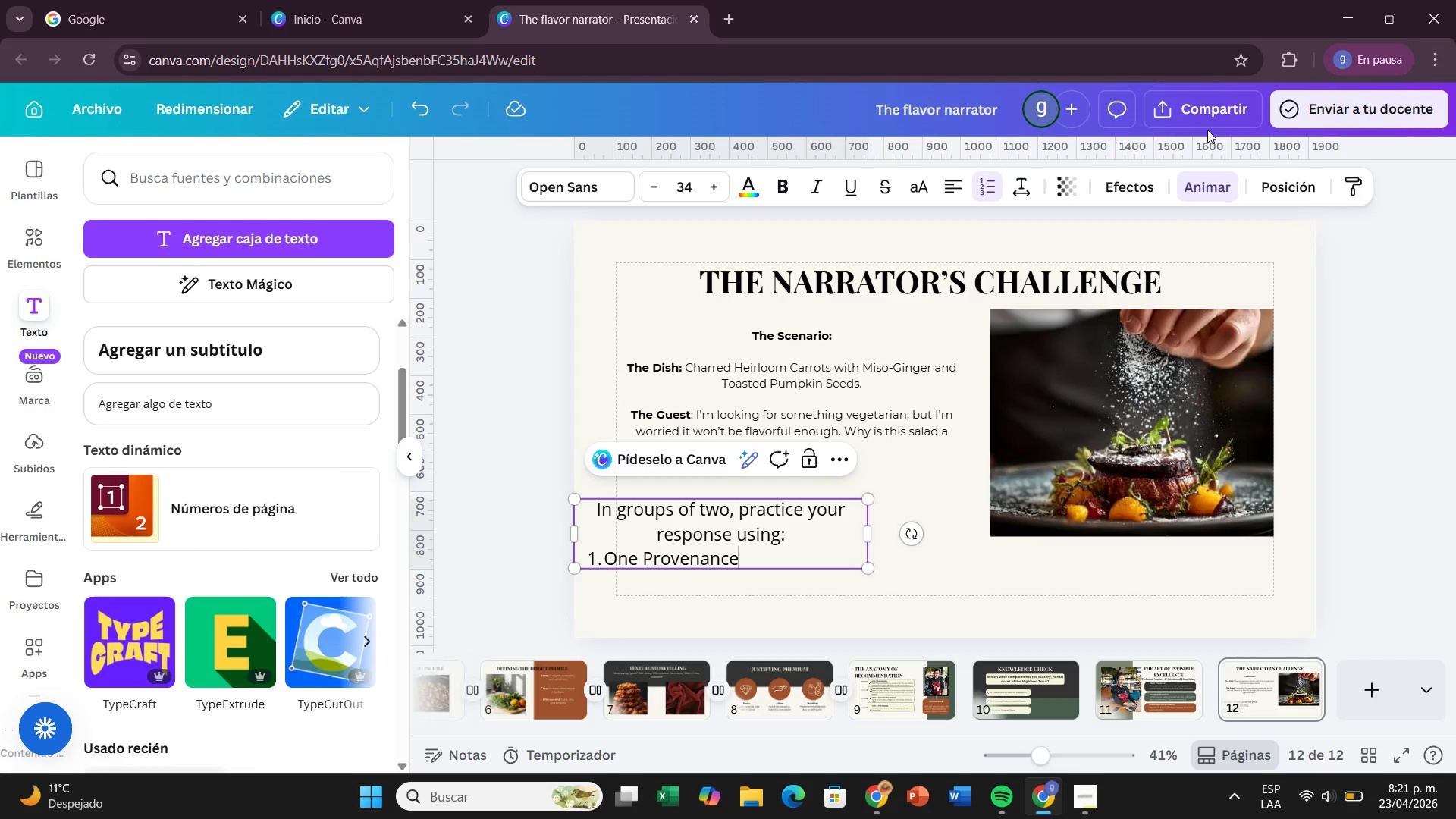 
key(Space)
 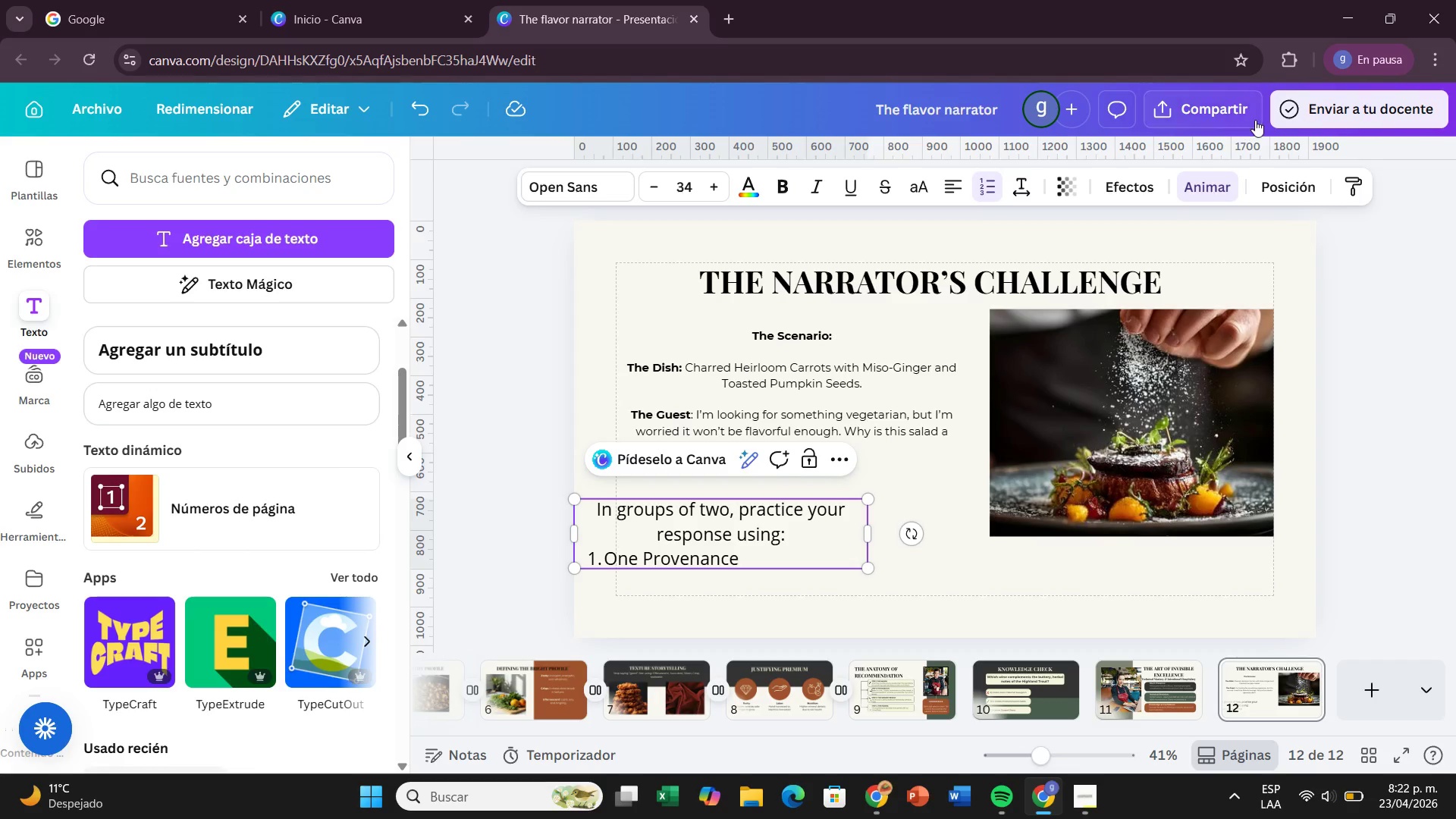 
wait(6.48)
 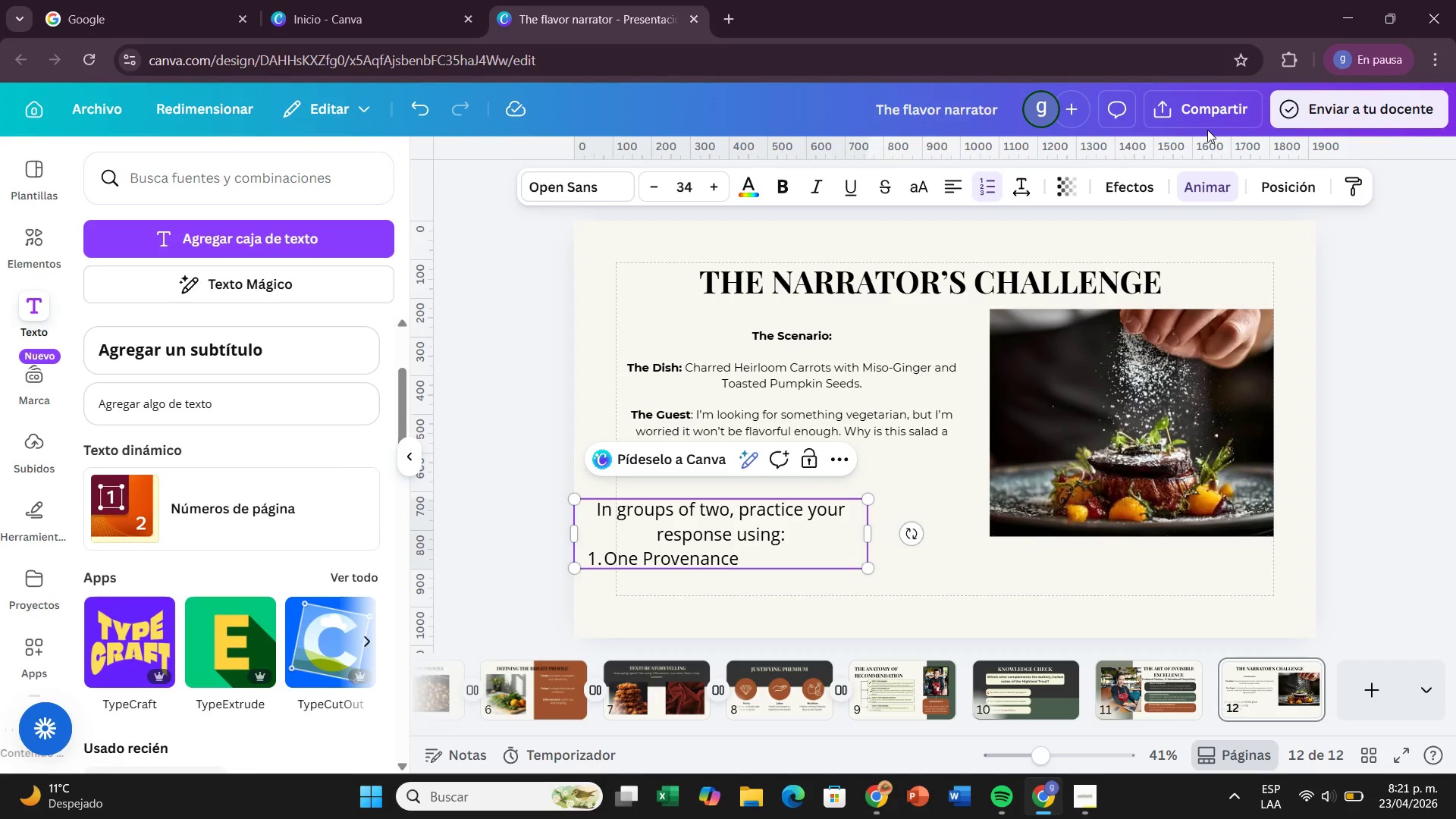 
type(detail *Farmer&Soil.()
 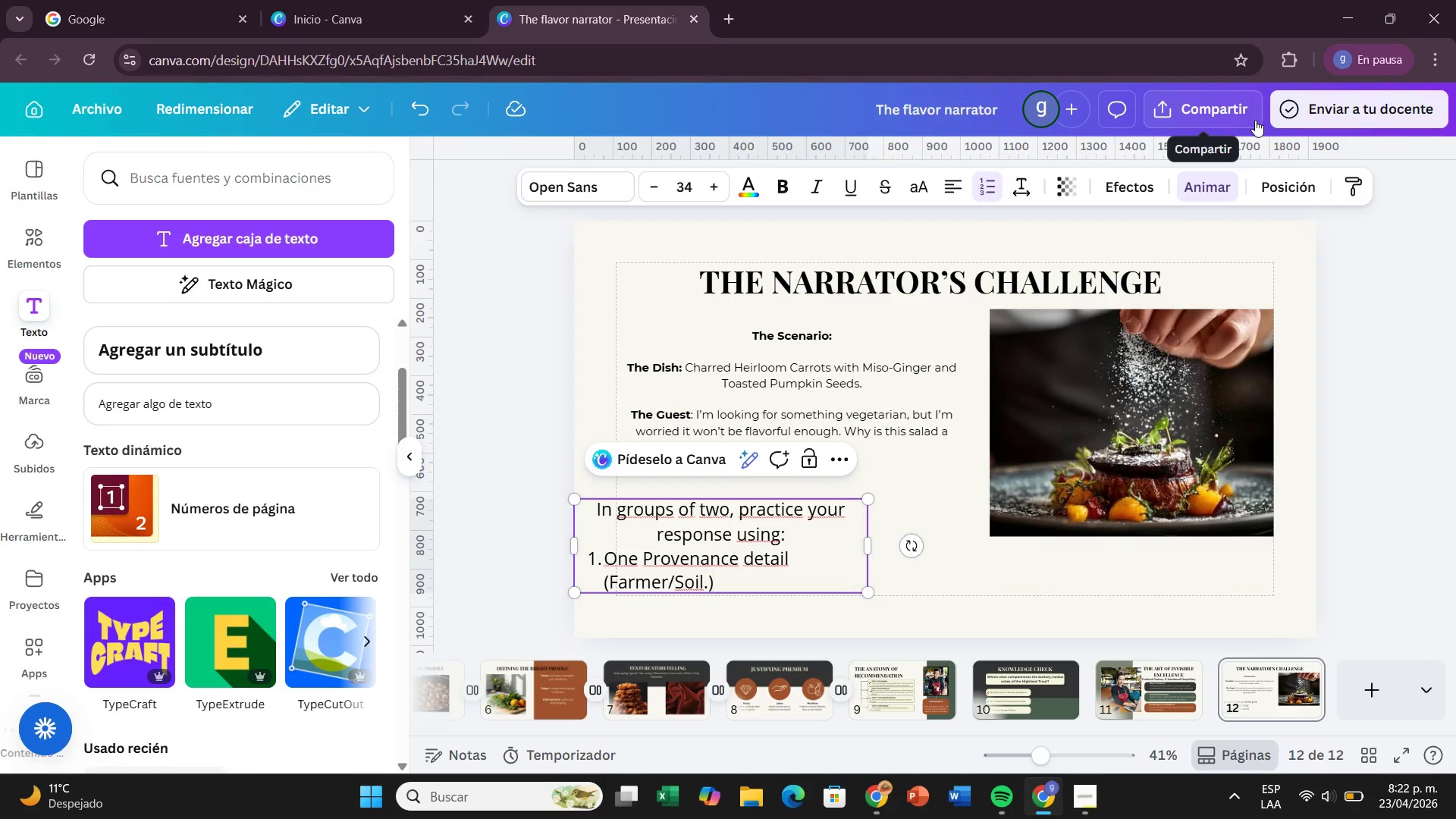 